 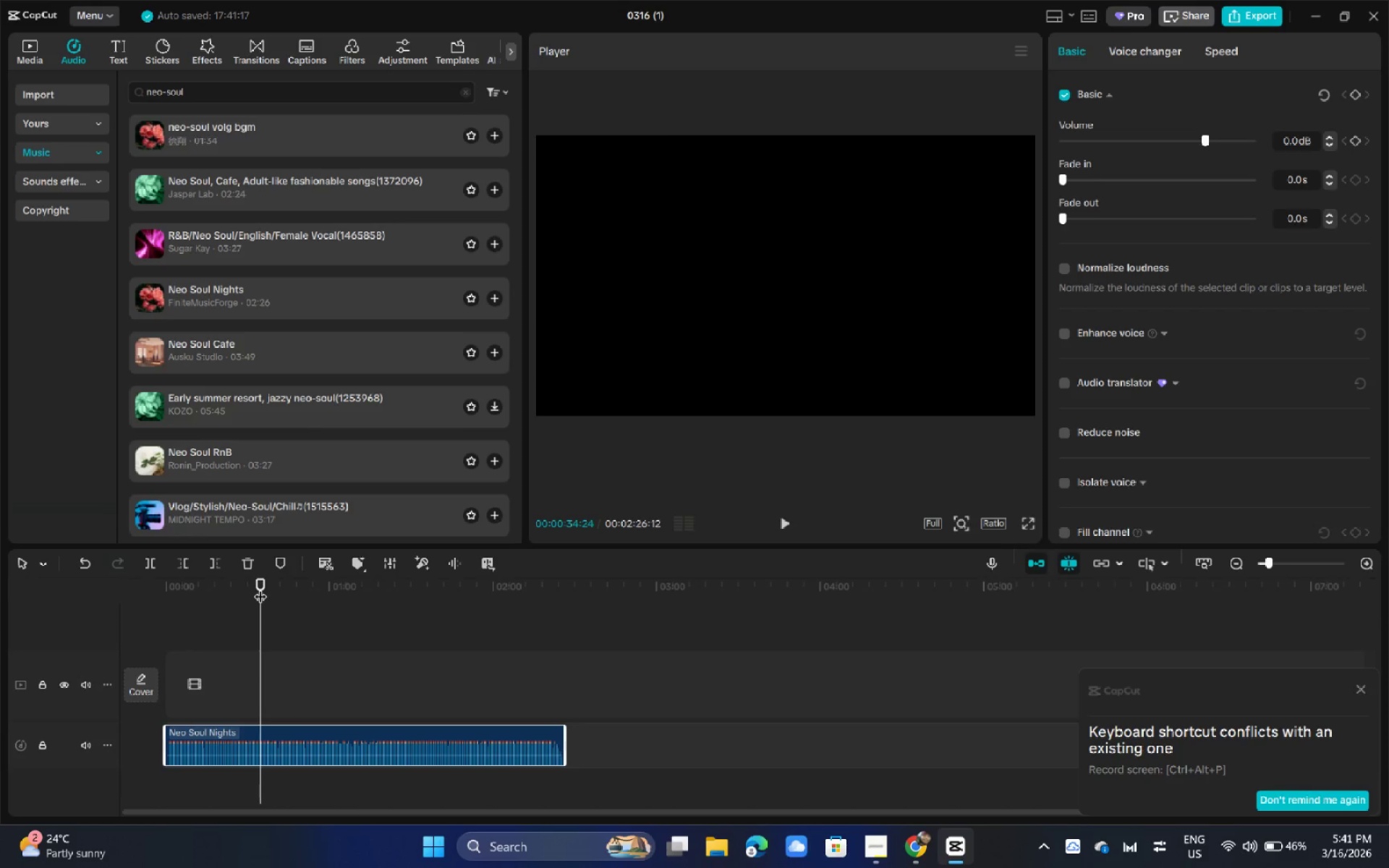 
key(ArrowRight)
 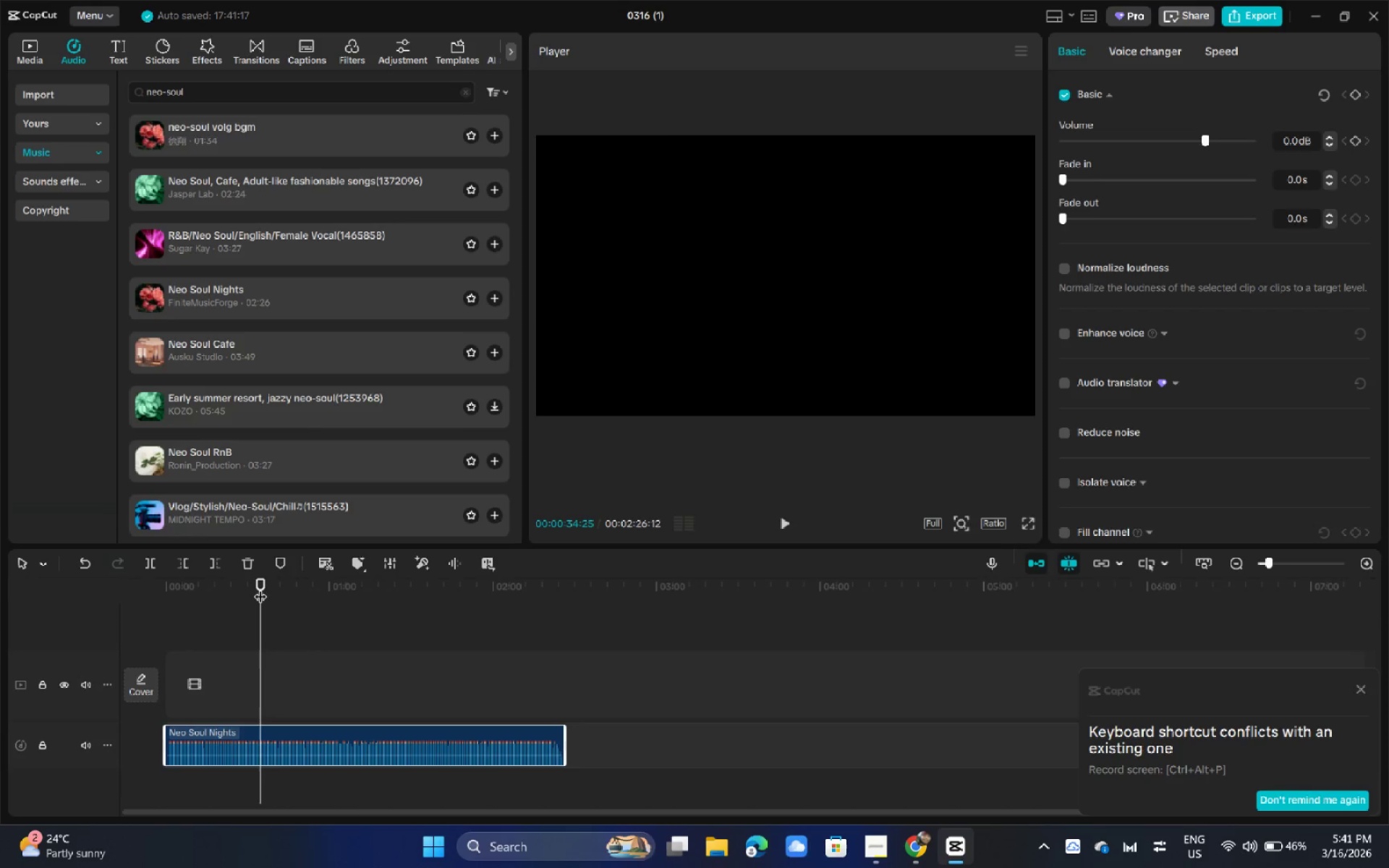 
key(ArrowRight)
 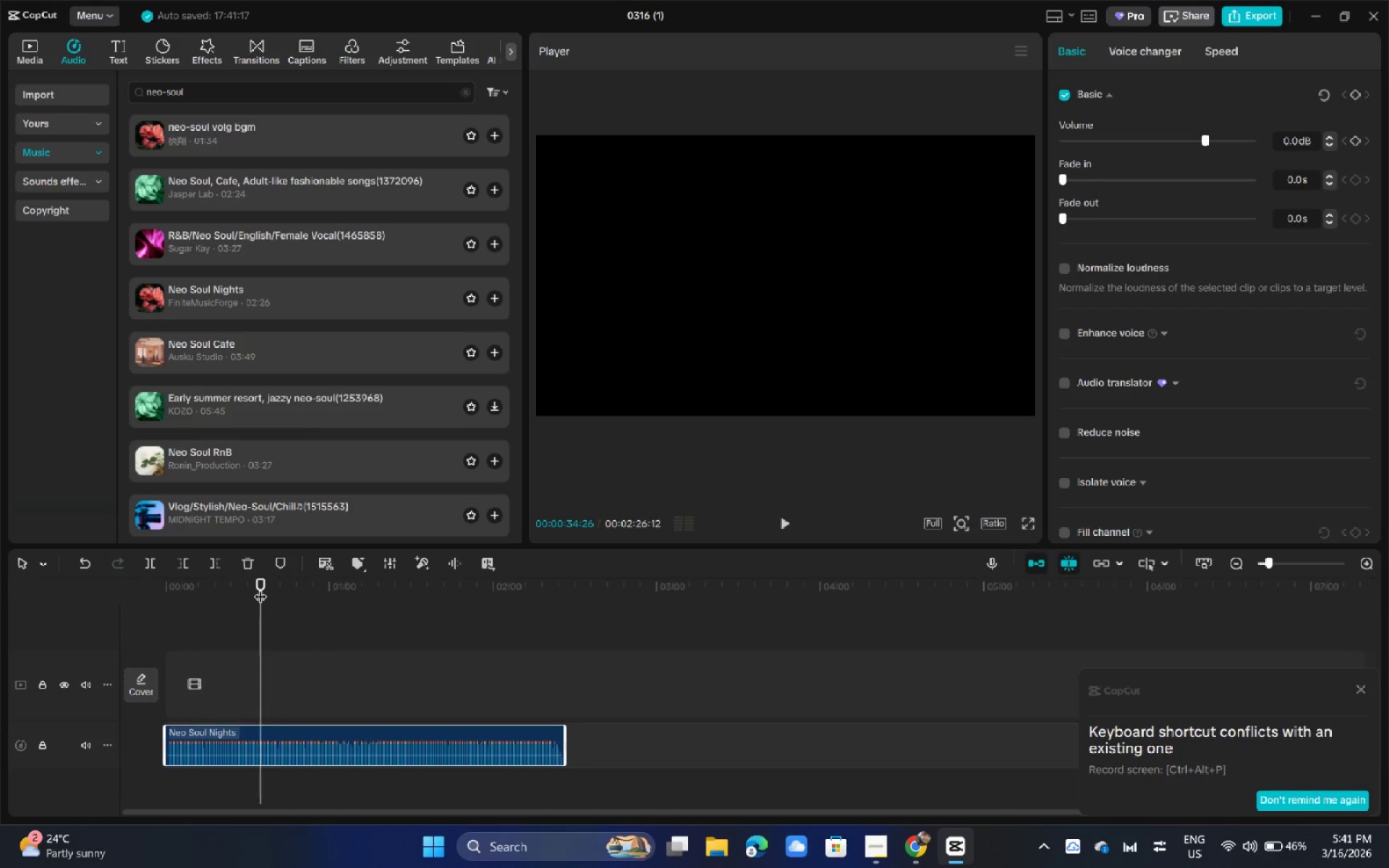 
key(ArrowRight)
 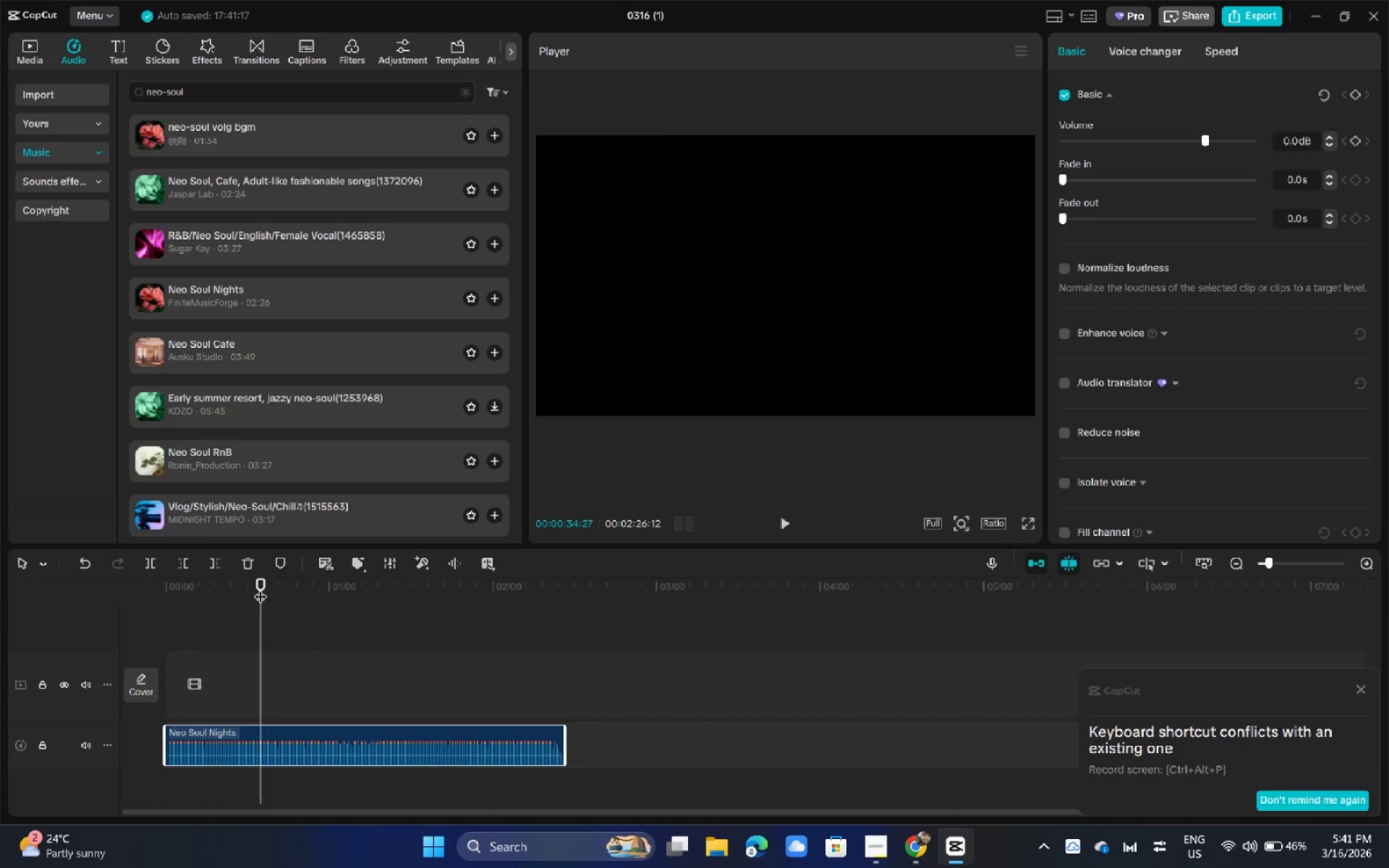 
key(ArrowRight)
 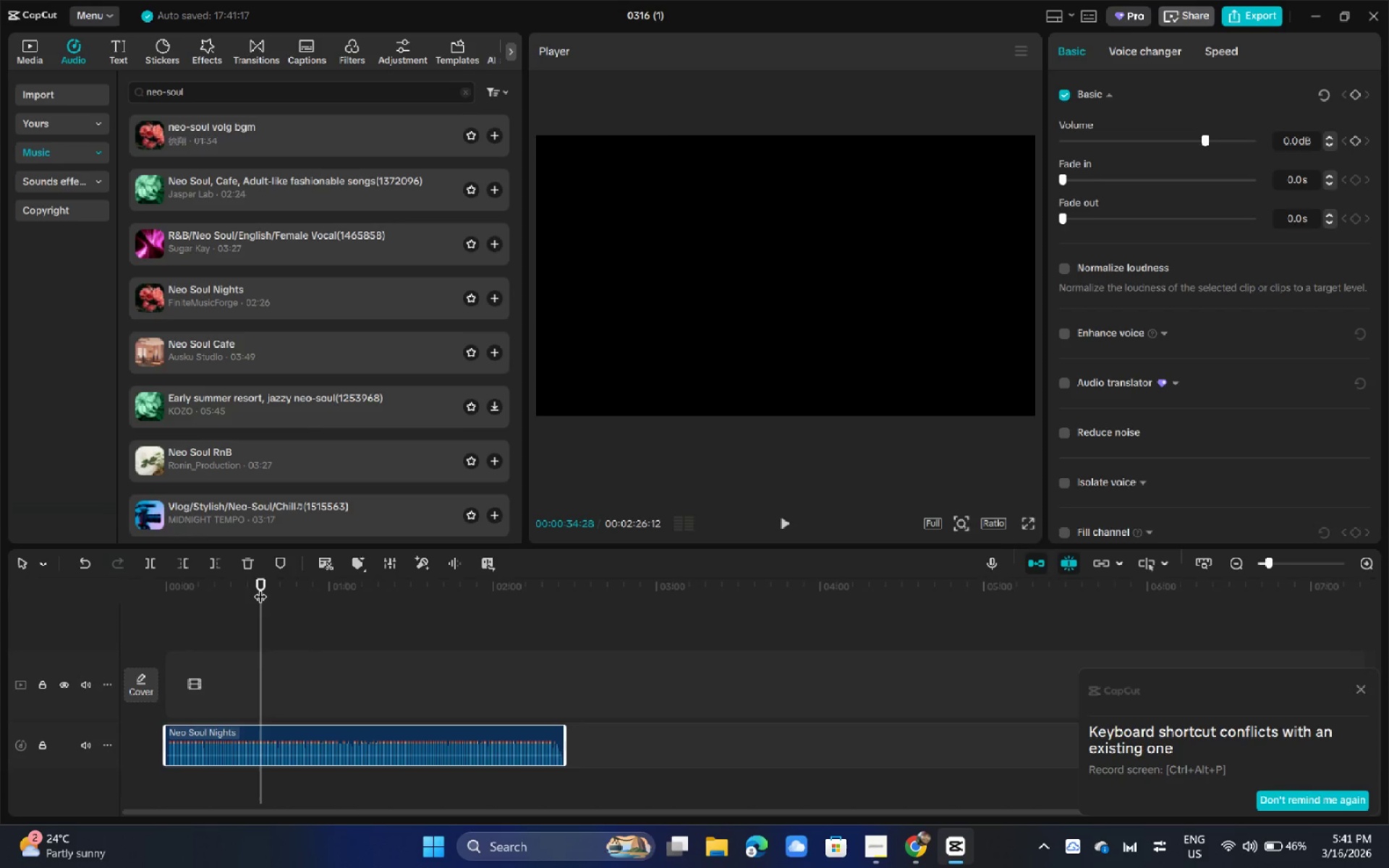 
key(ArrowRight)
 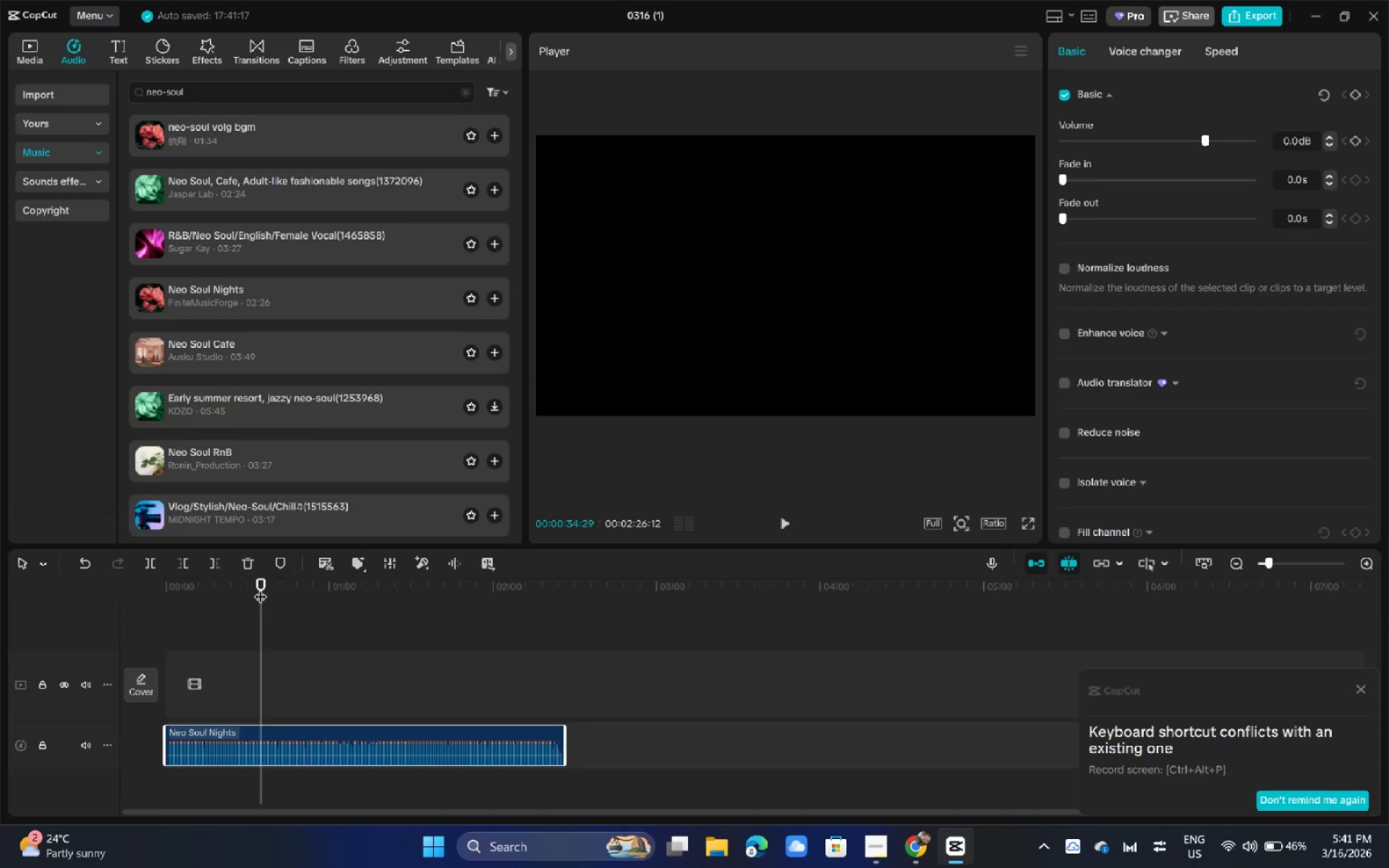 
key(ArrowRight)
 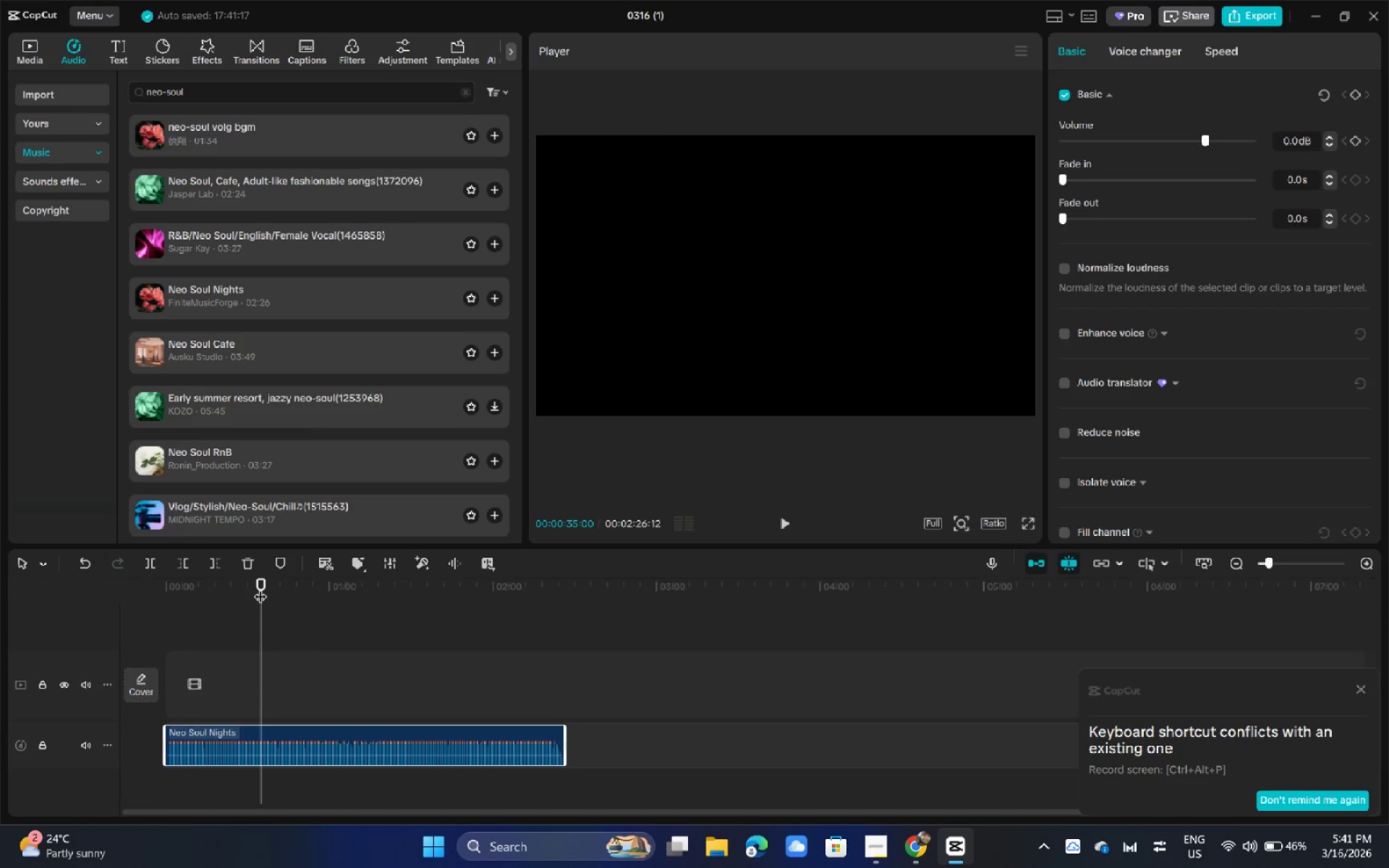 
key(Control+V)
 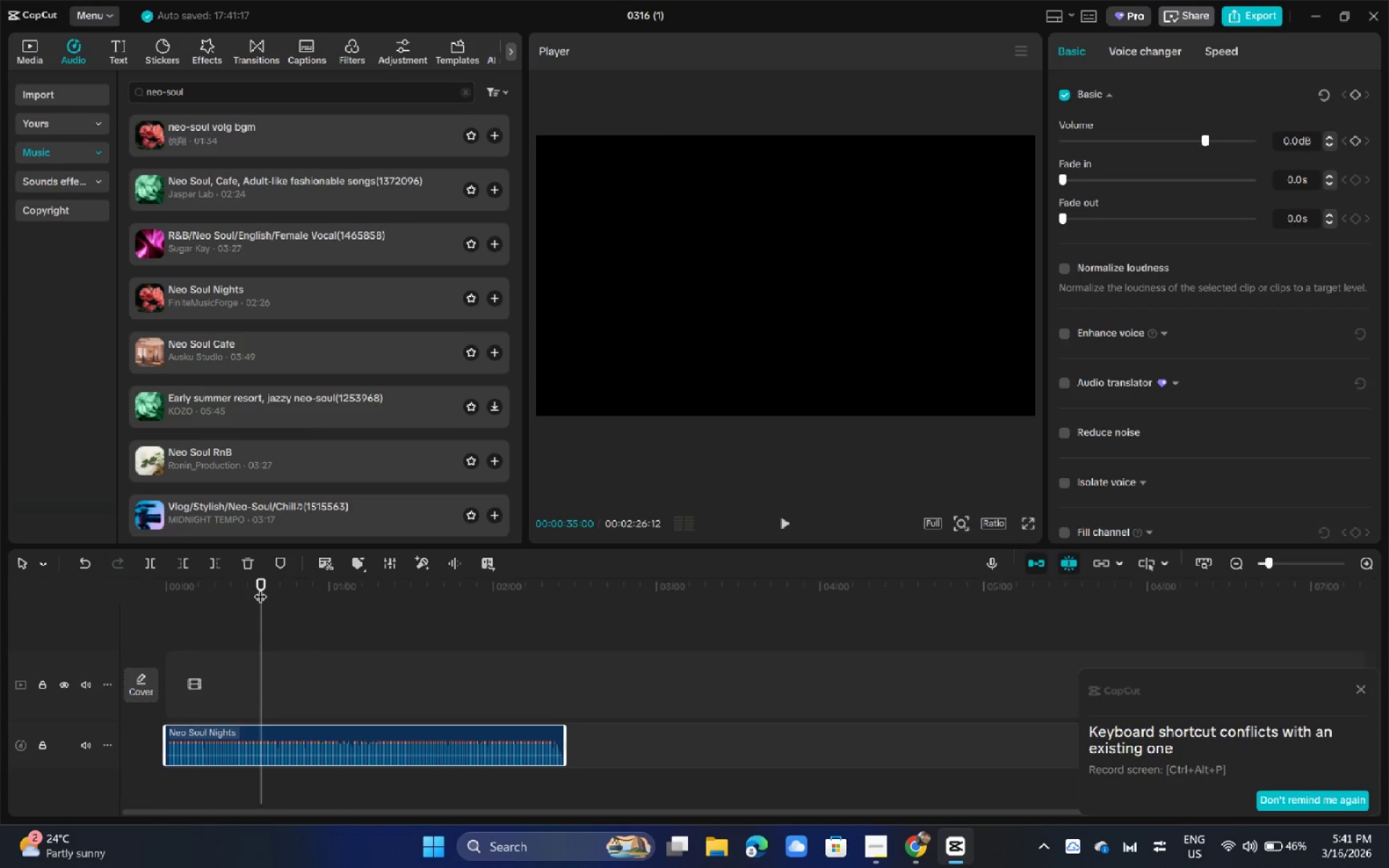 
key(Control+ControlLeft)
 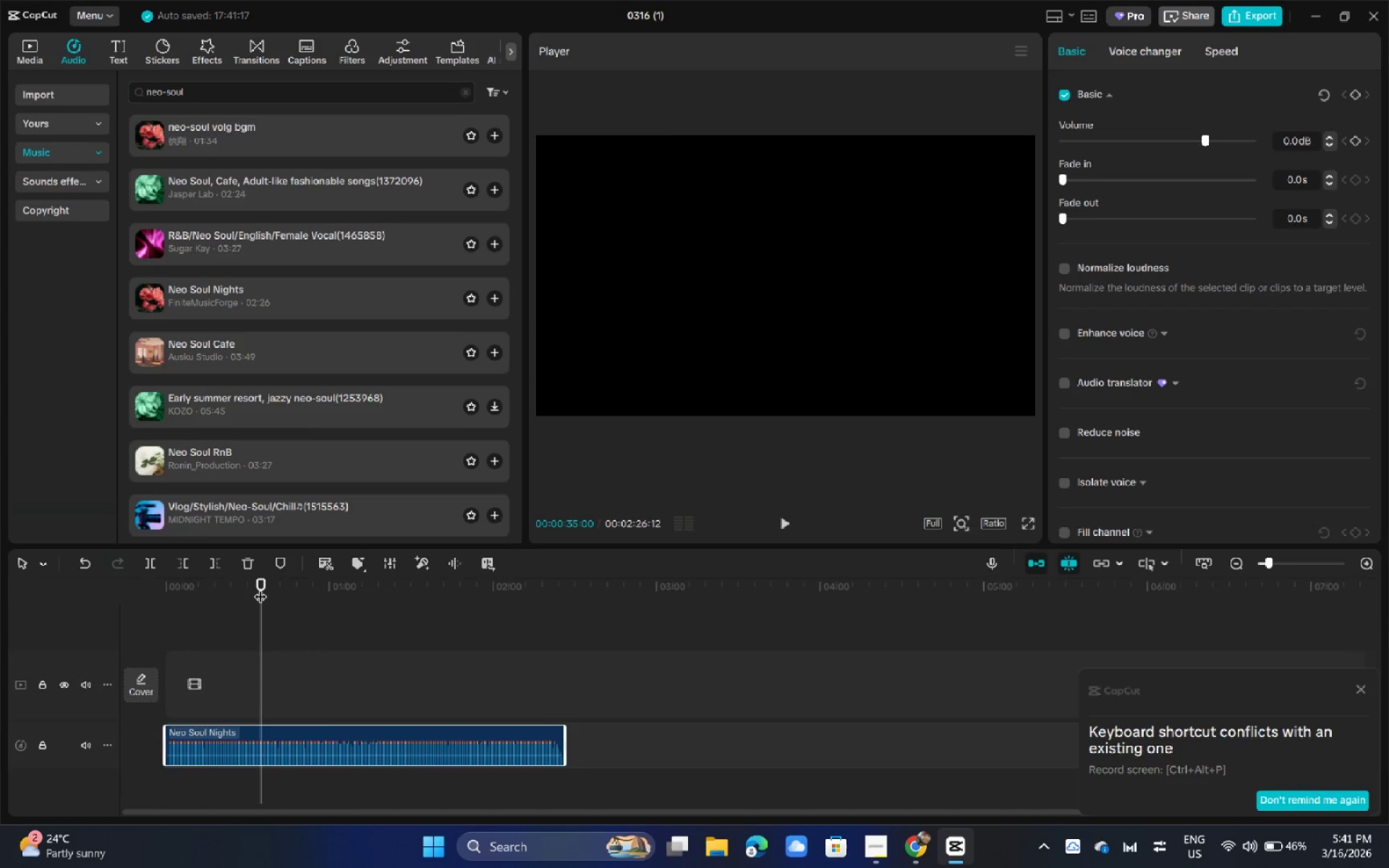 
key(Control+ControlLeft)
 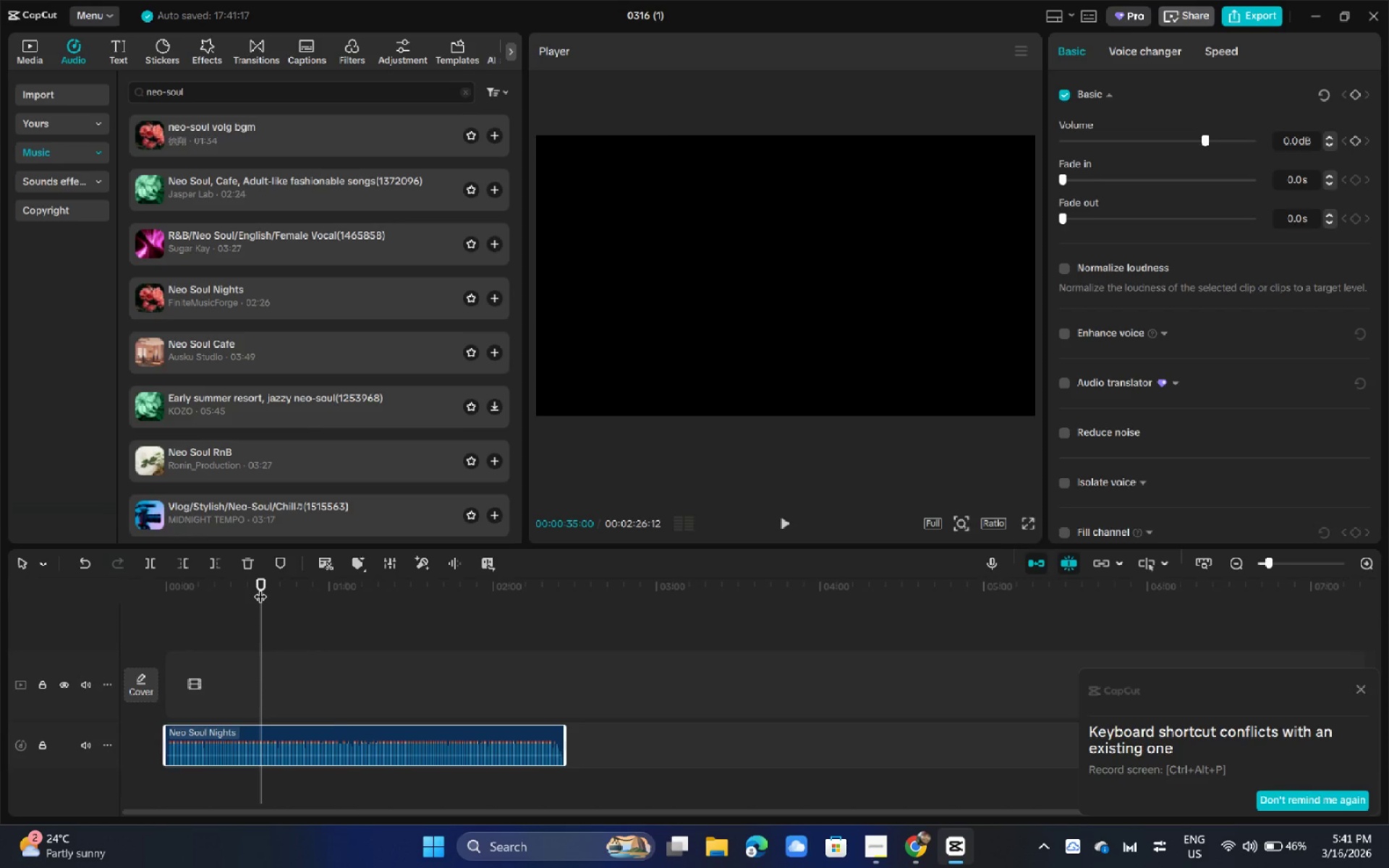 
key(Control+B)
 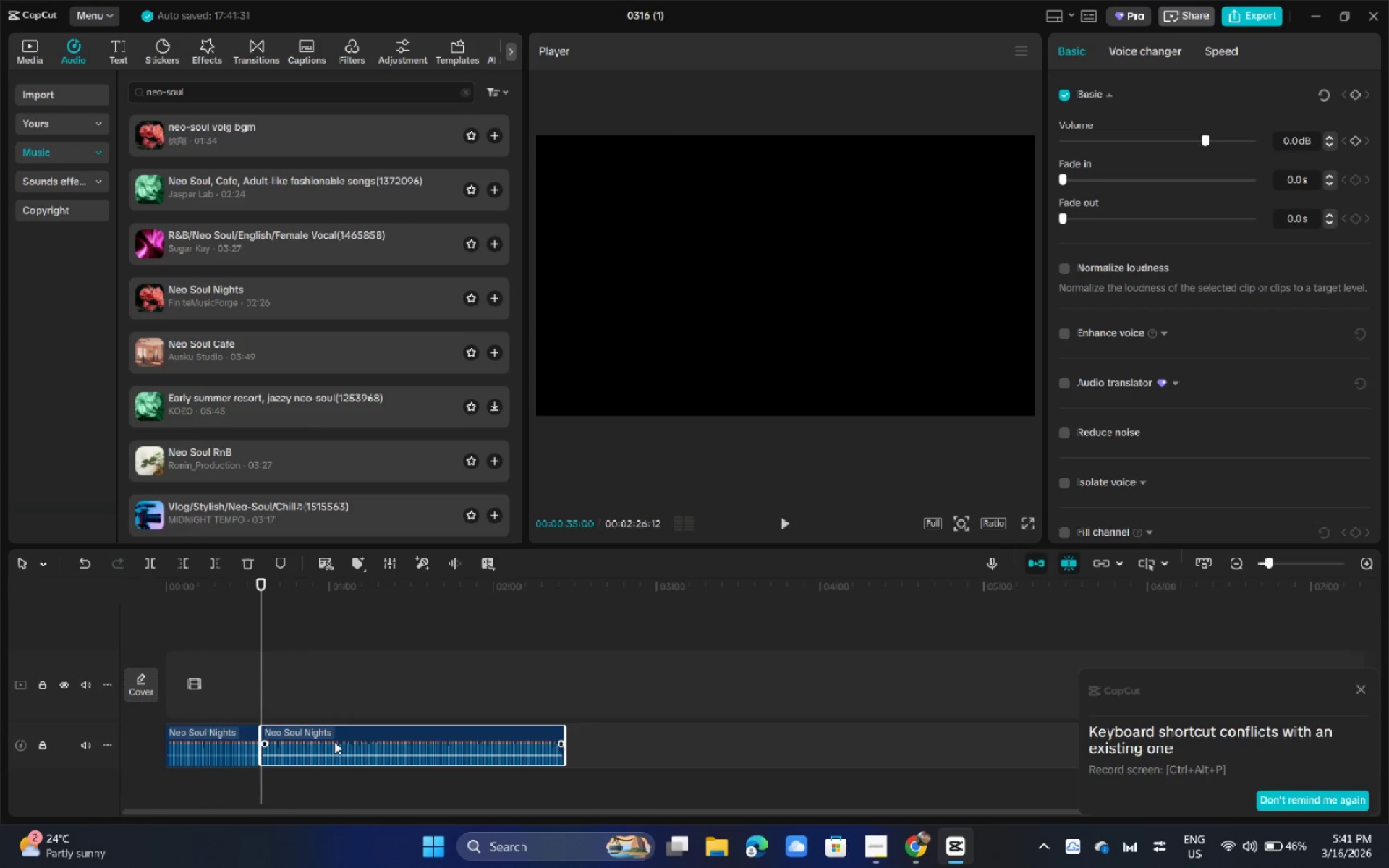 
key(Backspace)
 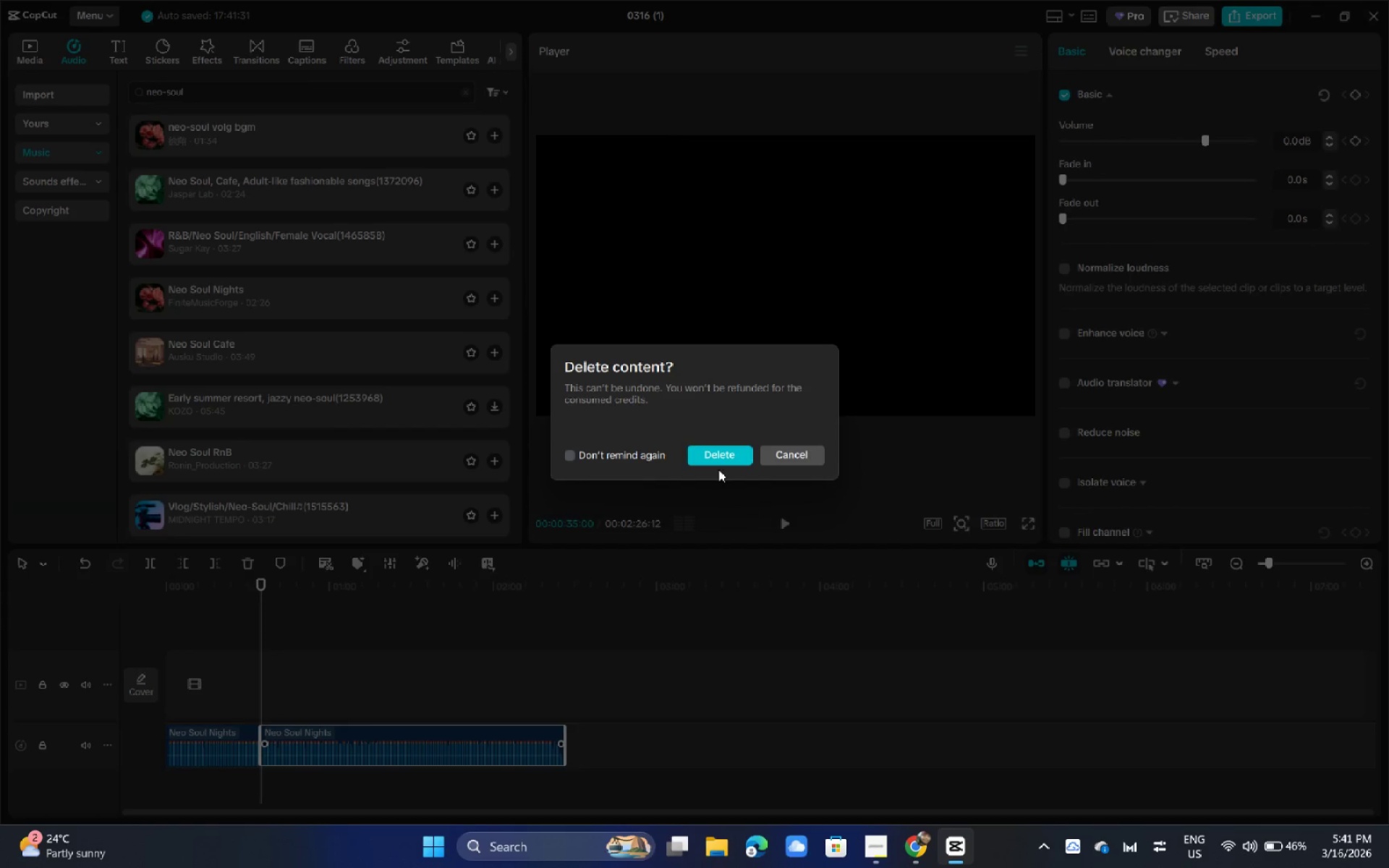 
left_click([718, 455])
 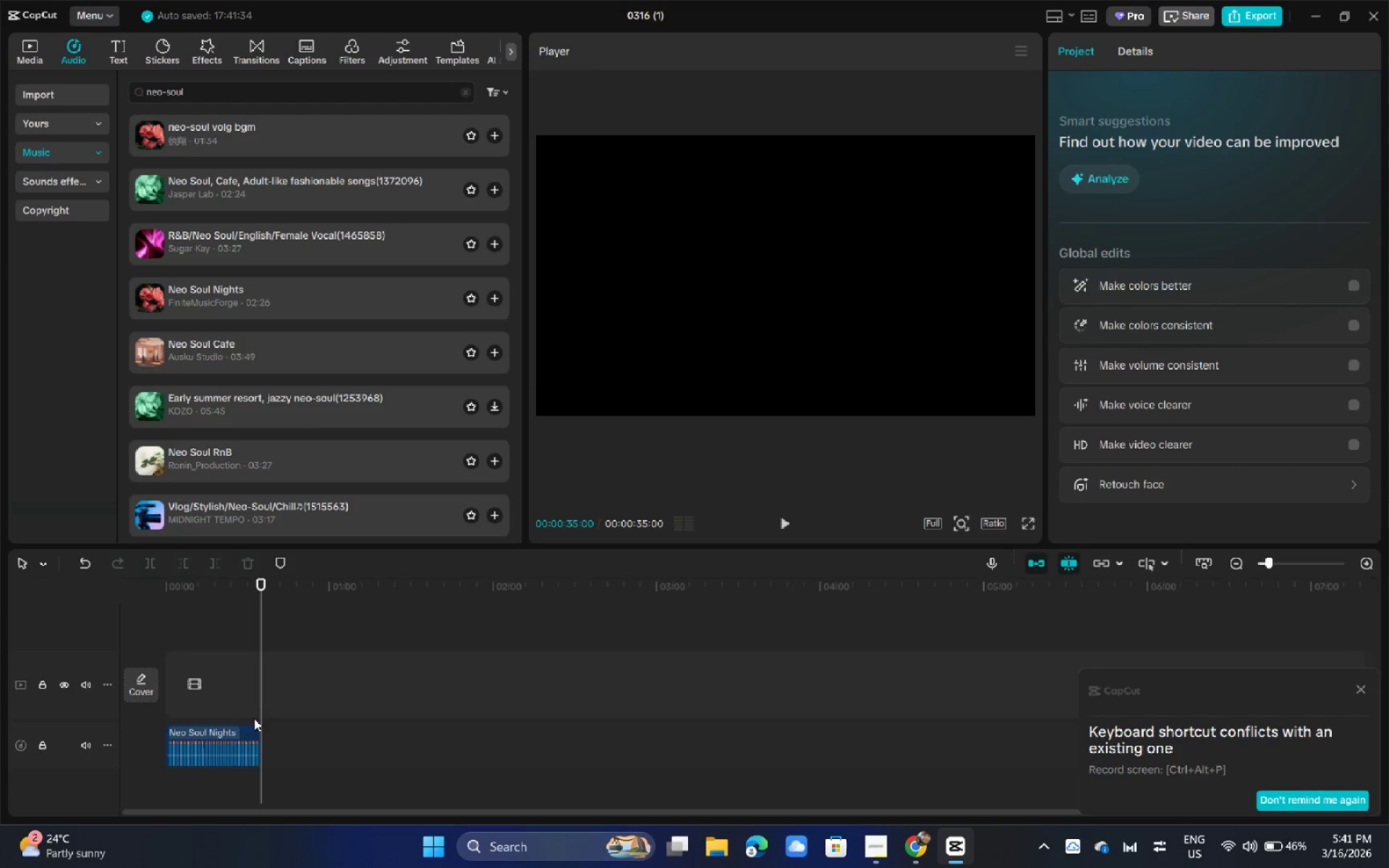 
left_click([242, 738])
 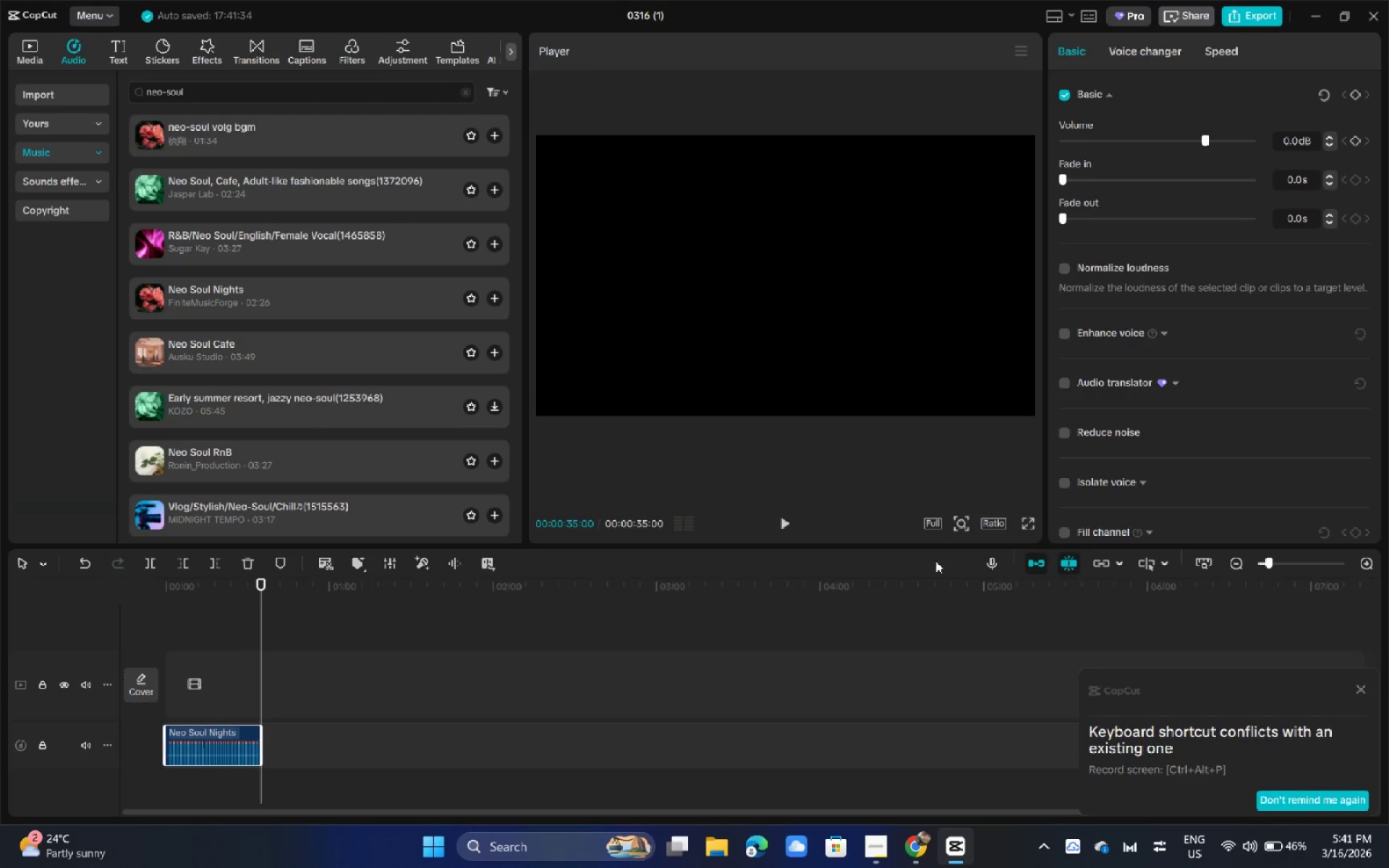 
left_click_drag(start_coordinate=[1265, 563], to_coordinate=[1272, 563])
 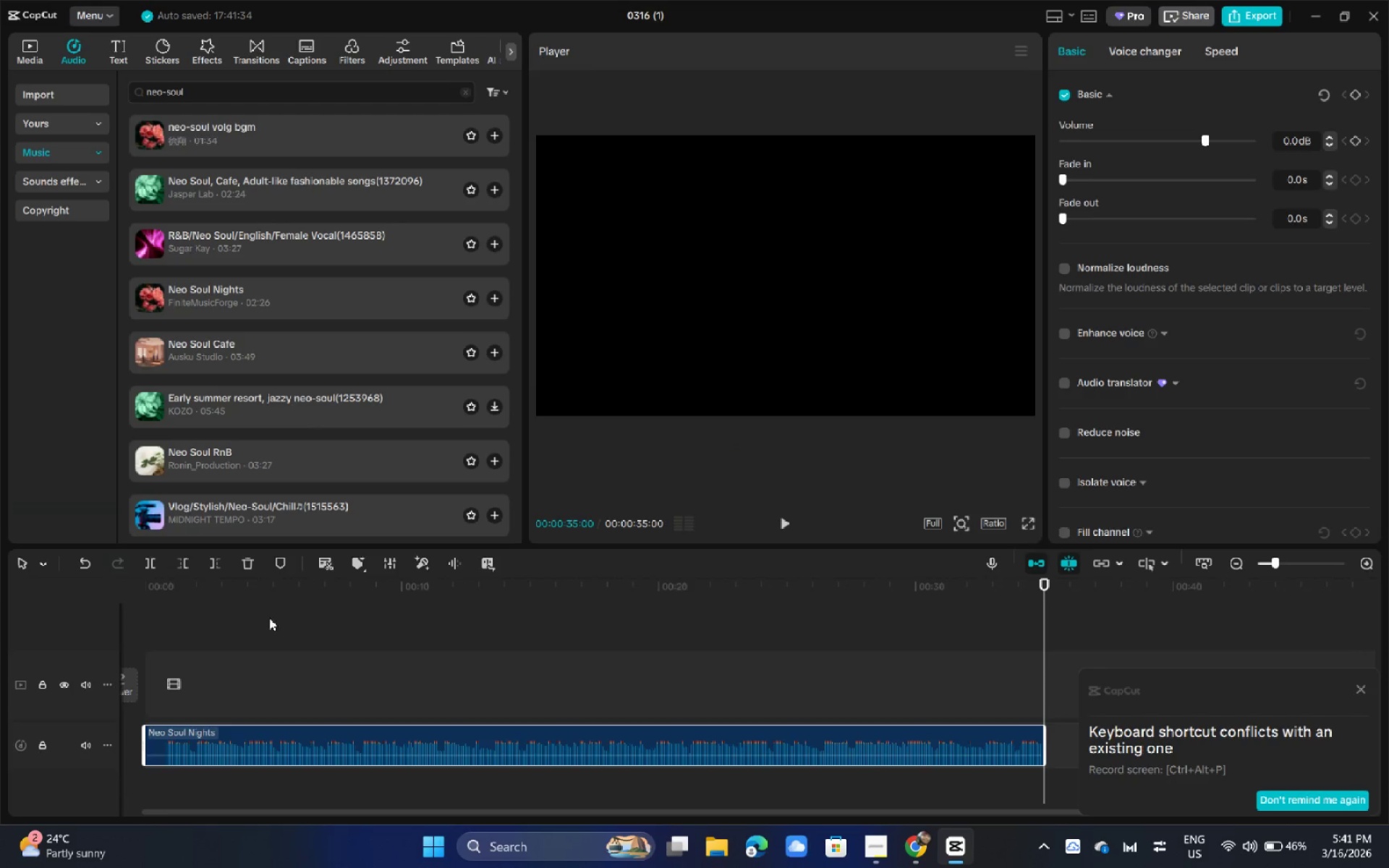 
left_click_drag(start_coordinate=[216, 591], to_coordinate=[123, 599])
 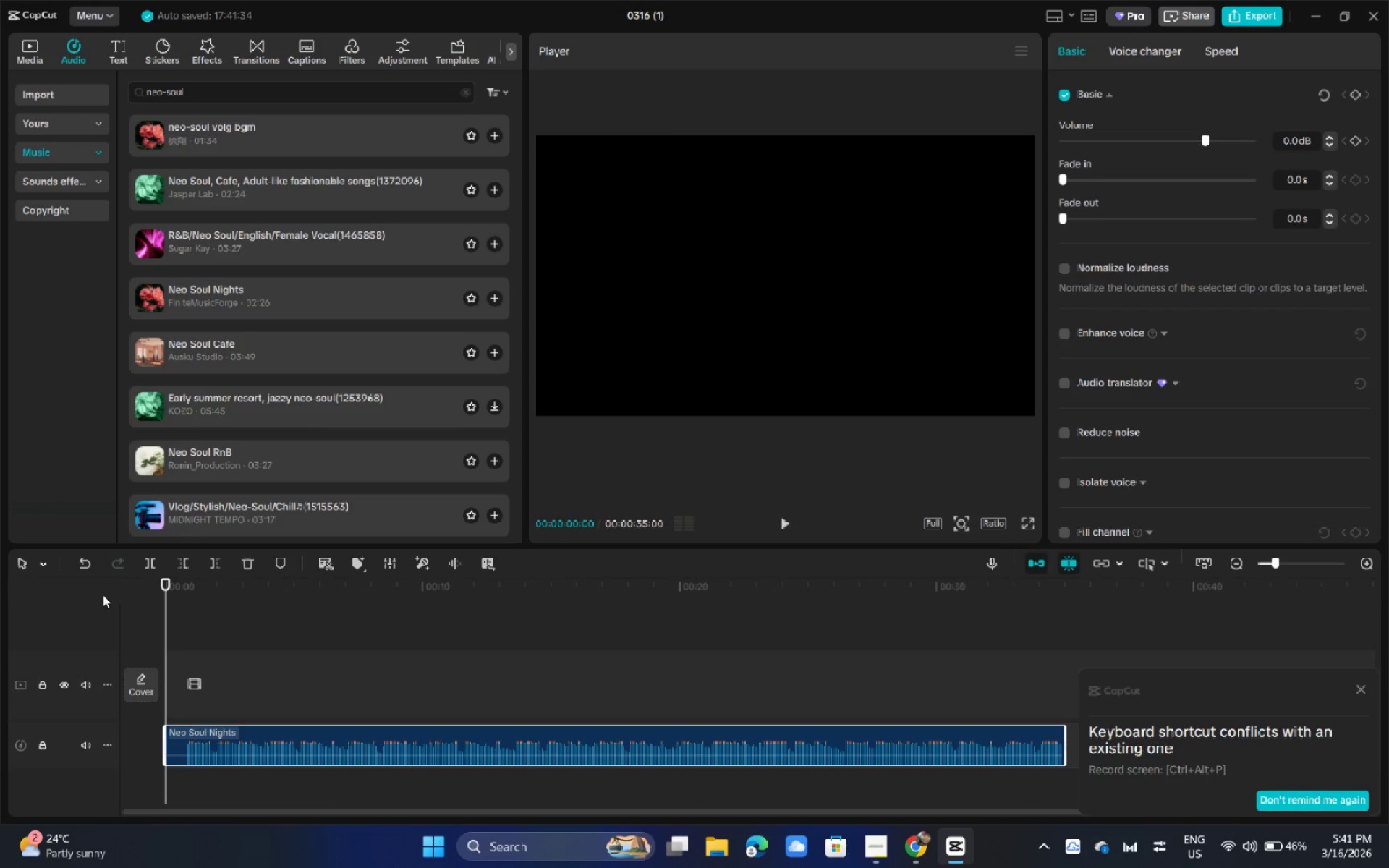 
key(B)
 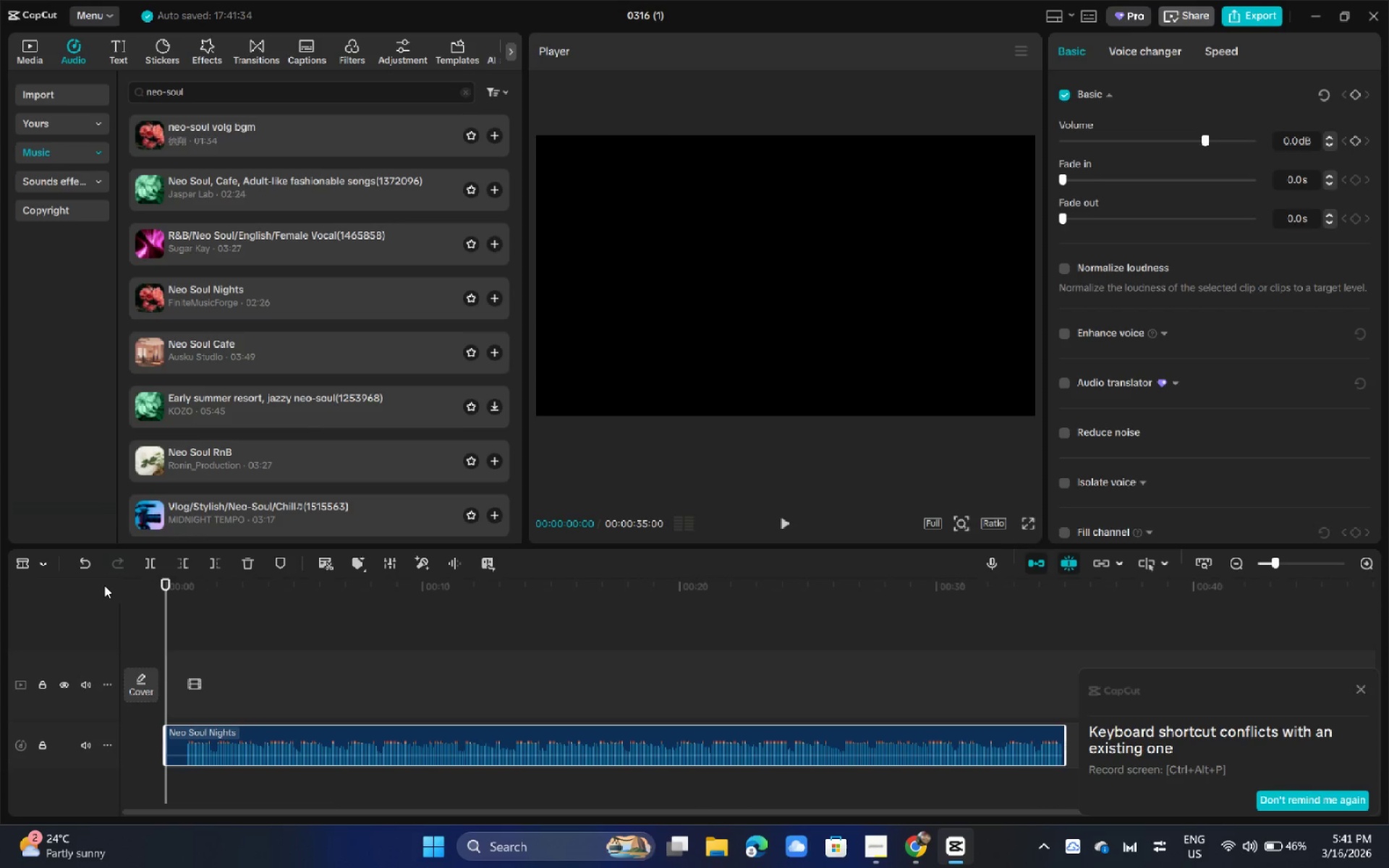 
key(Space)
 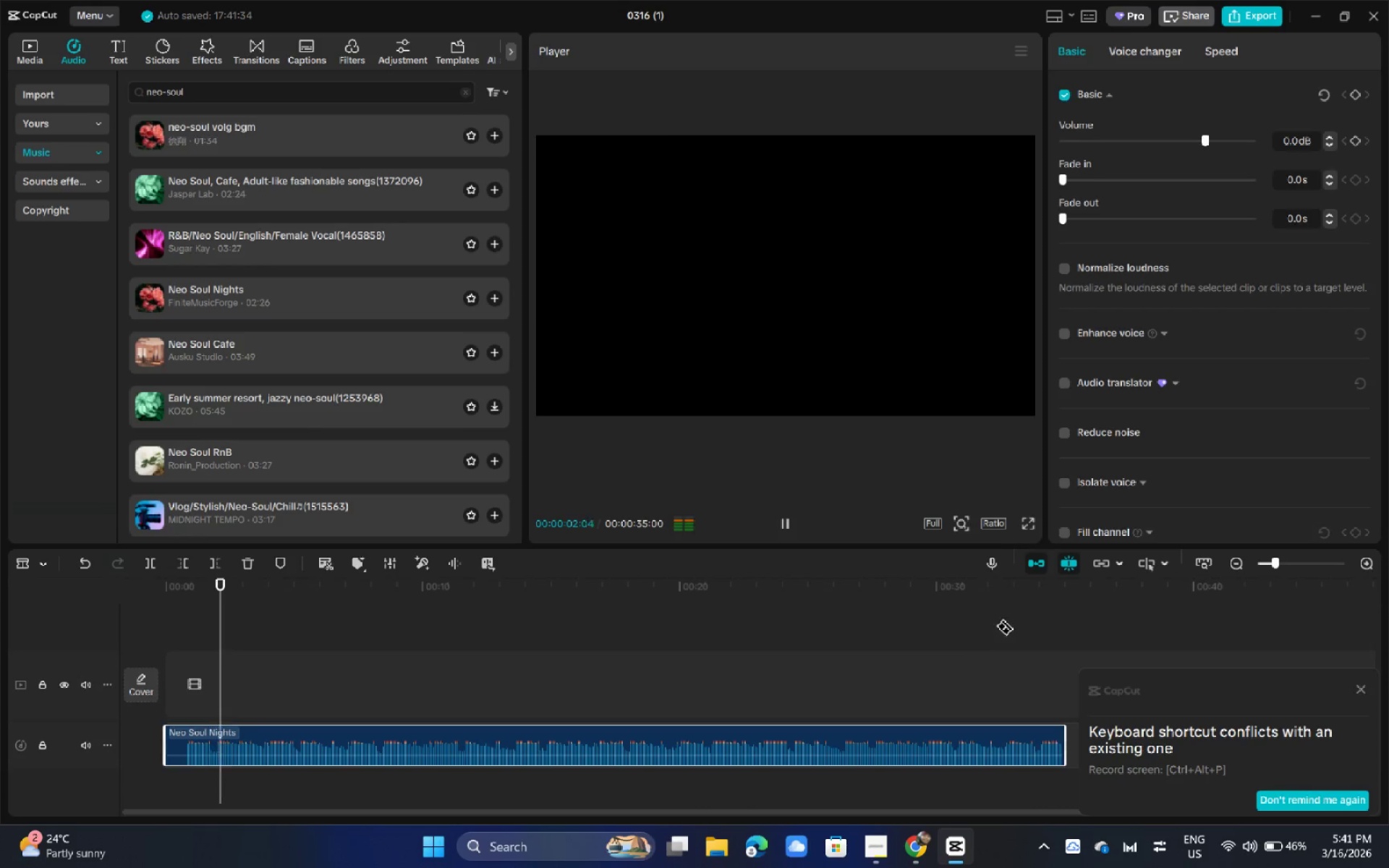 
key(Space)
 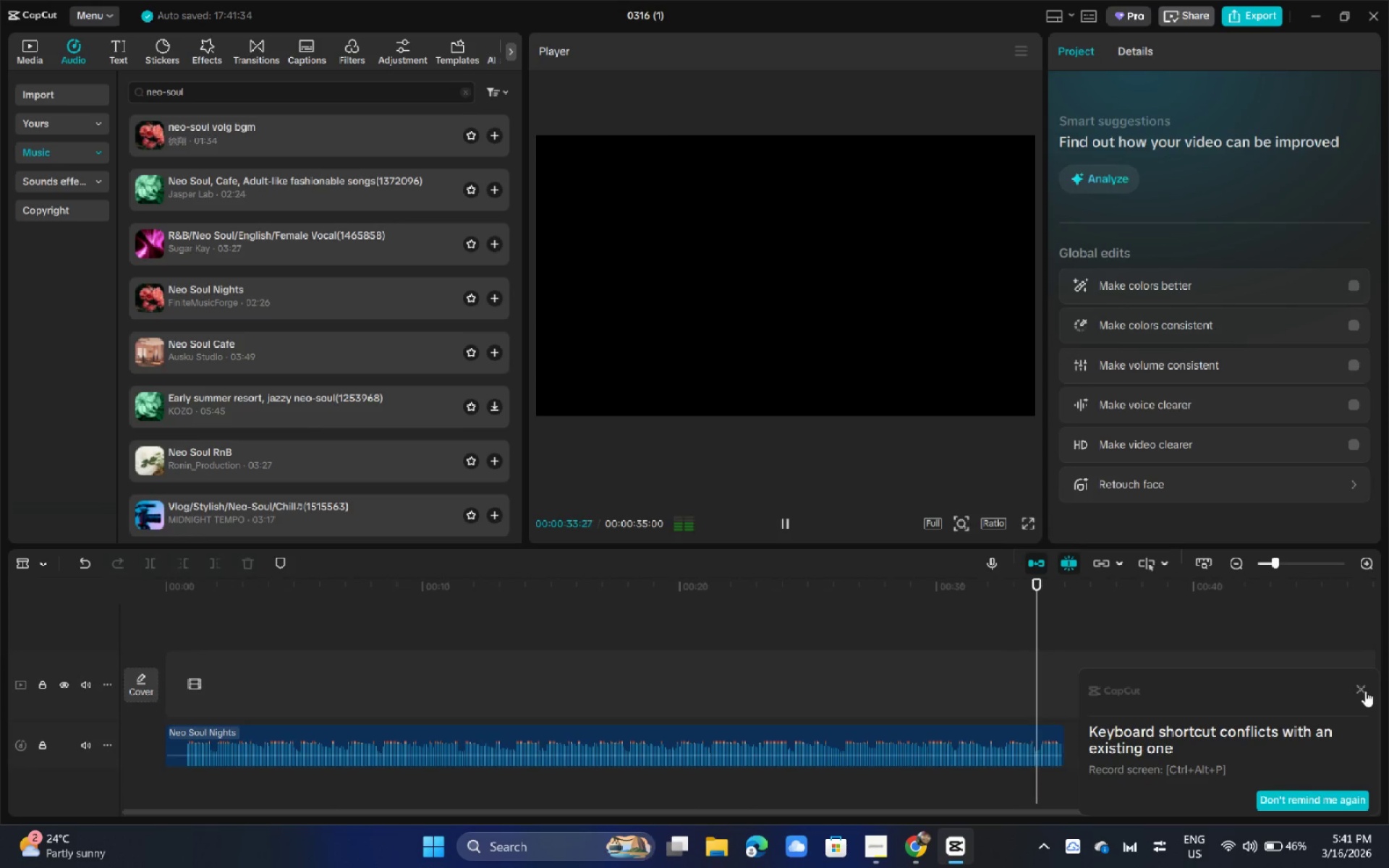 
double_click([1362, 688])
 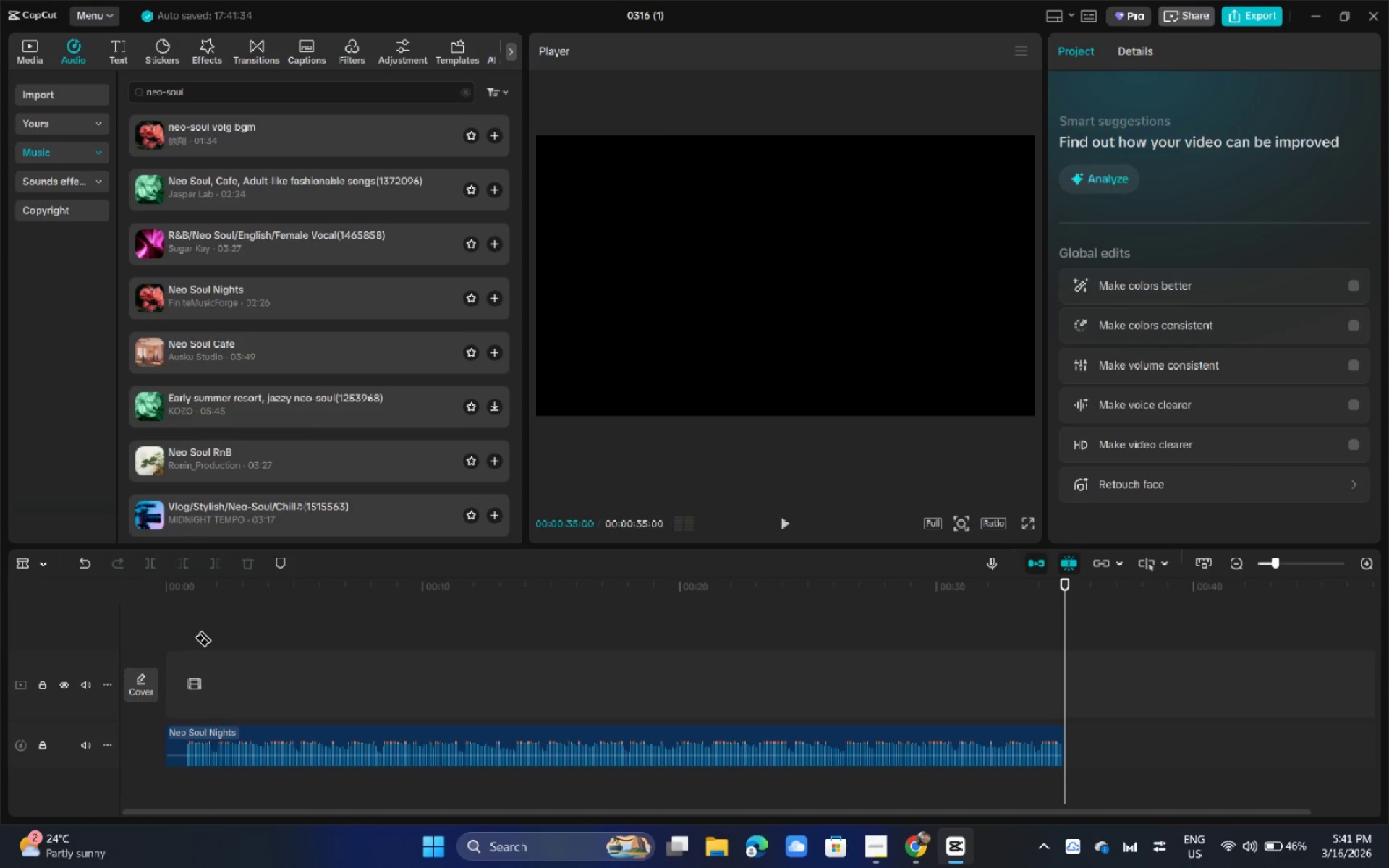 
wait(6.72)
 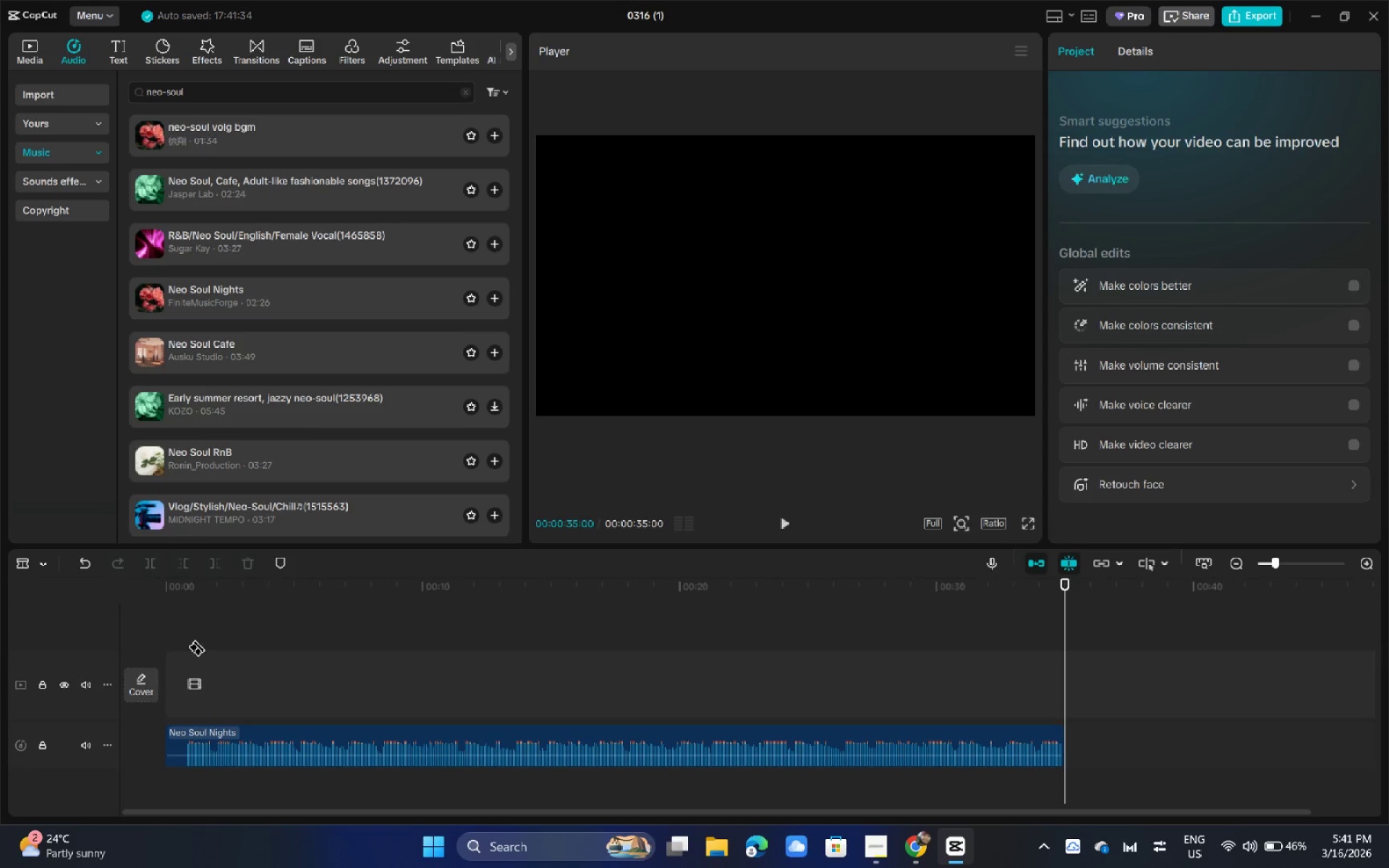 
left_click_drag(start_coordinate=[233, 602], to_coordinate=[78, 602])
 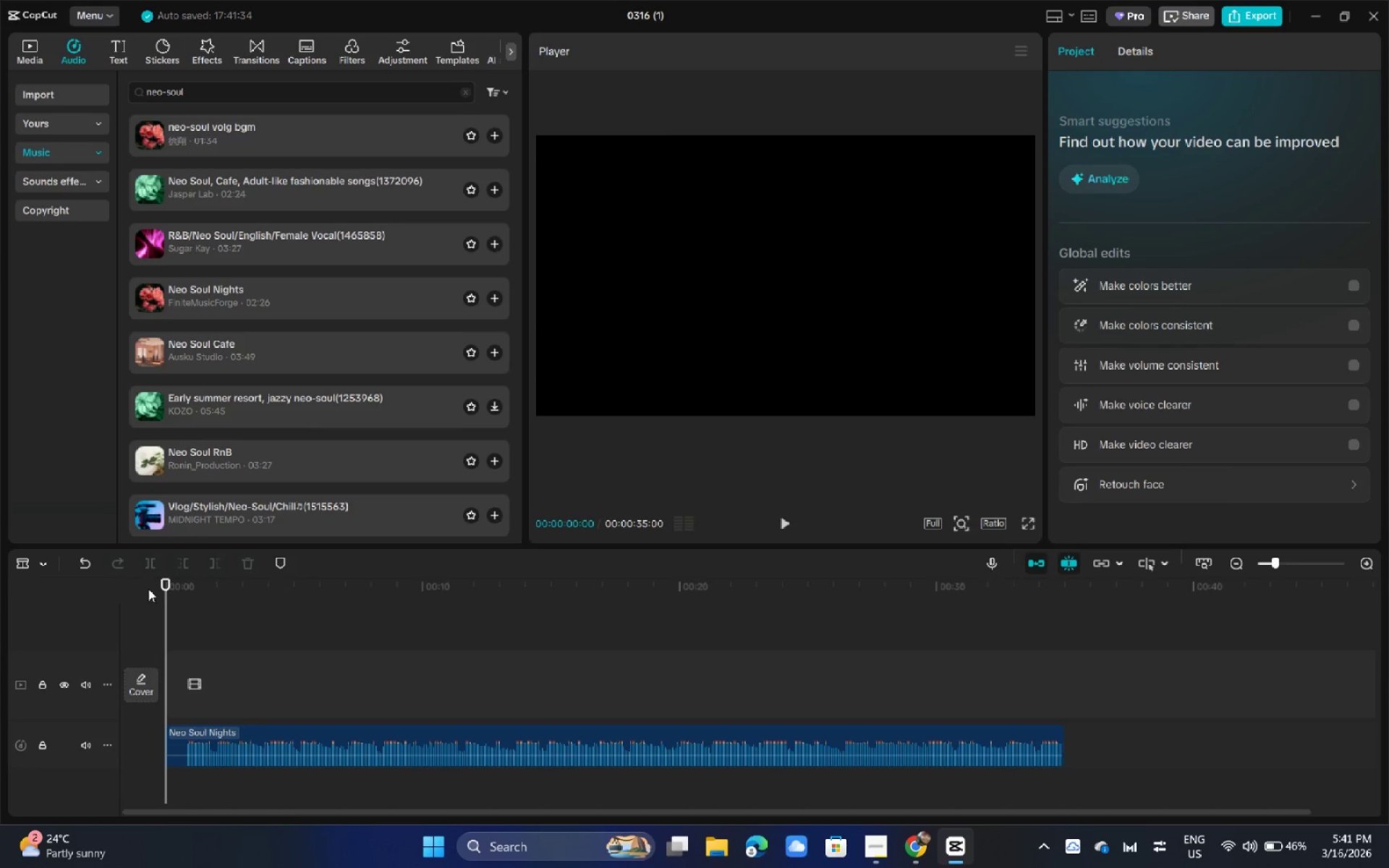 
key(CapsLock)
 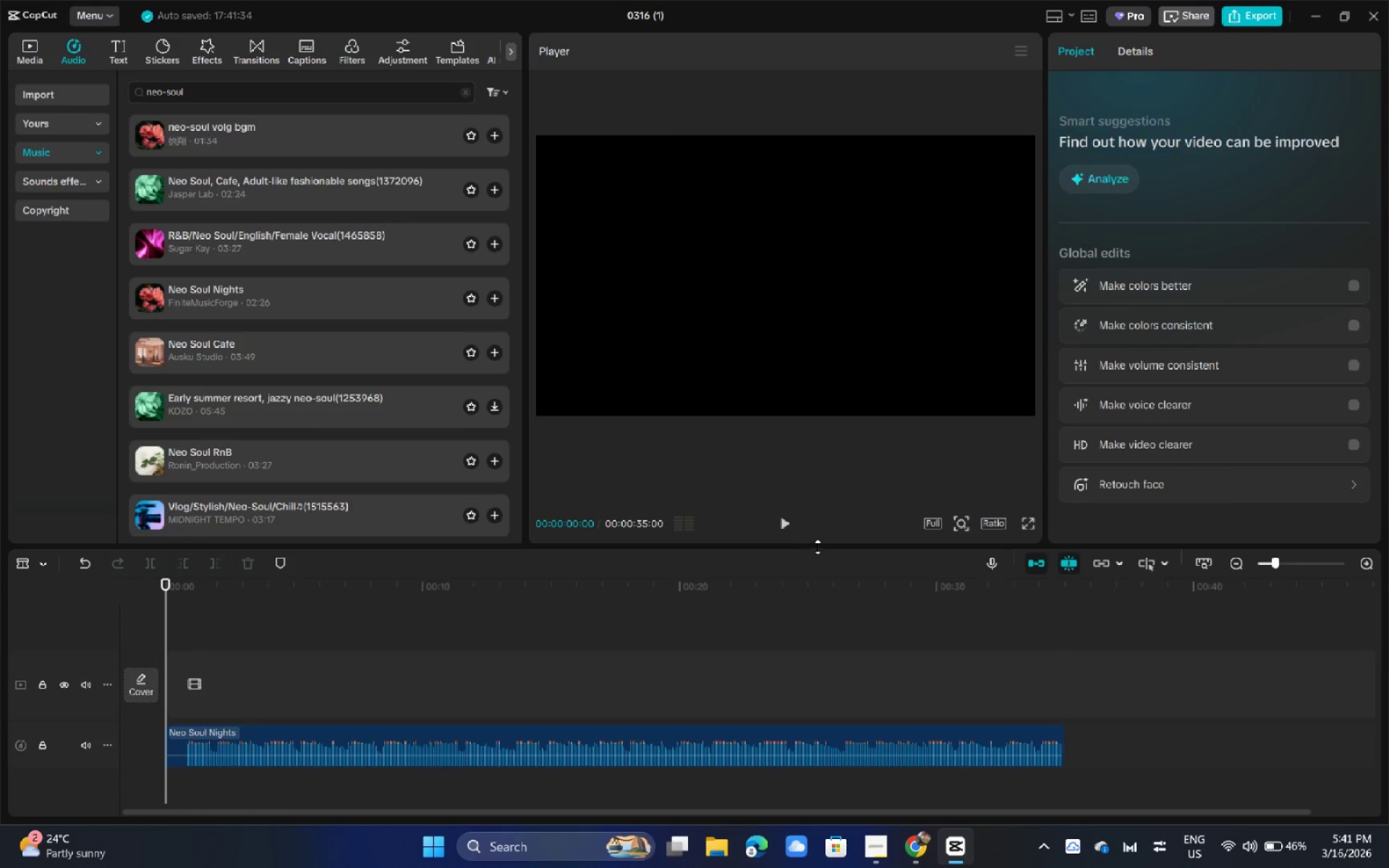 
key(Alt+AltLeft)
 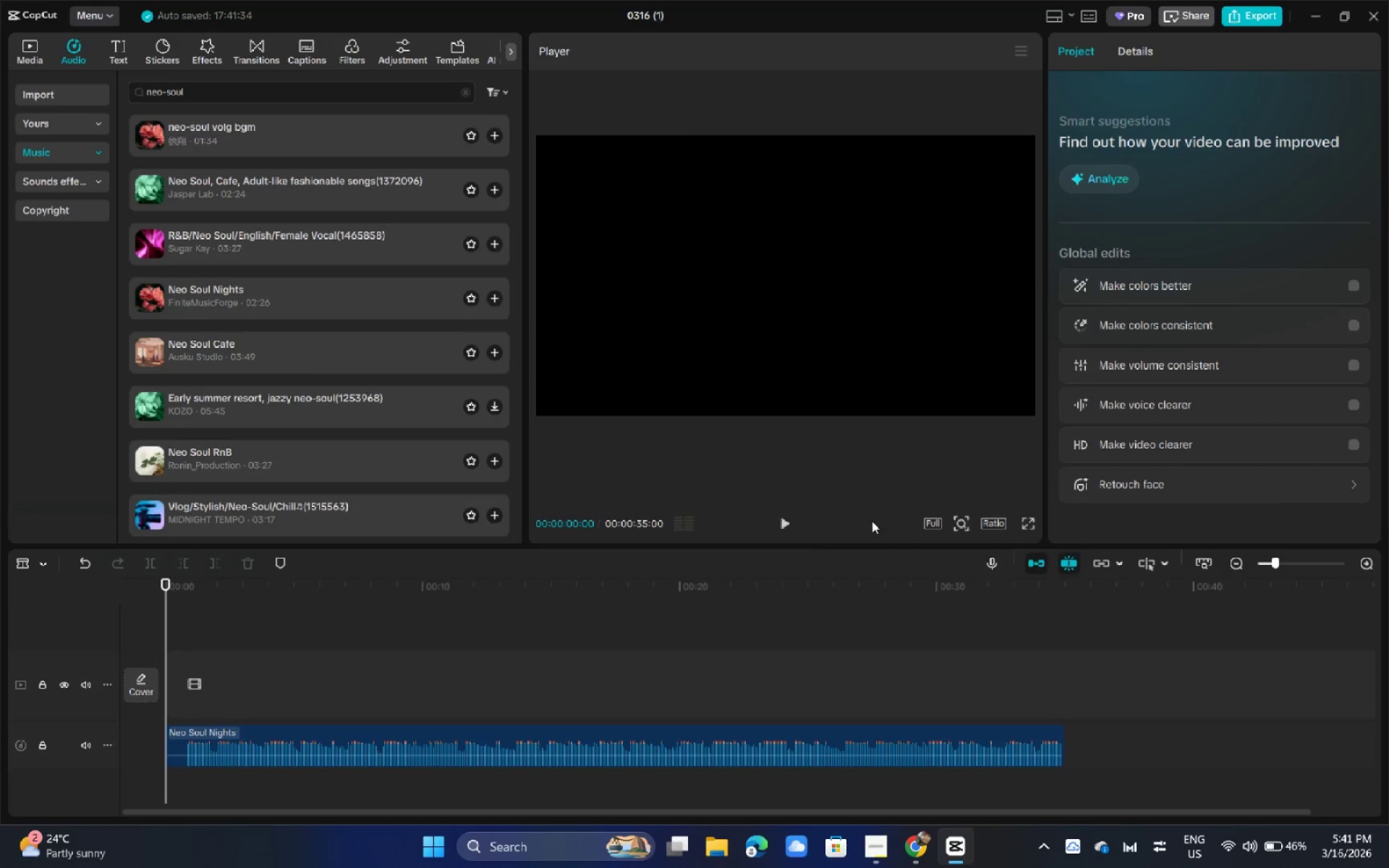 
key(Alt+Tab)